 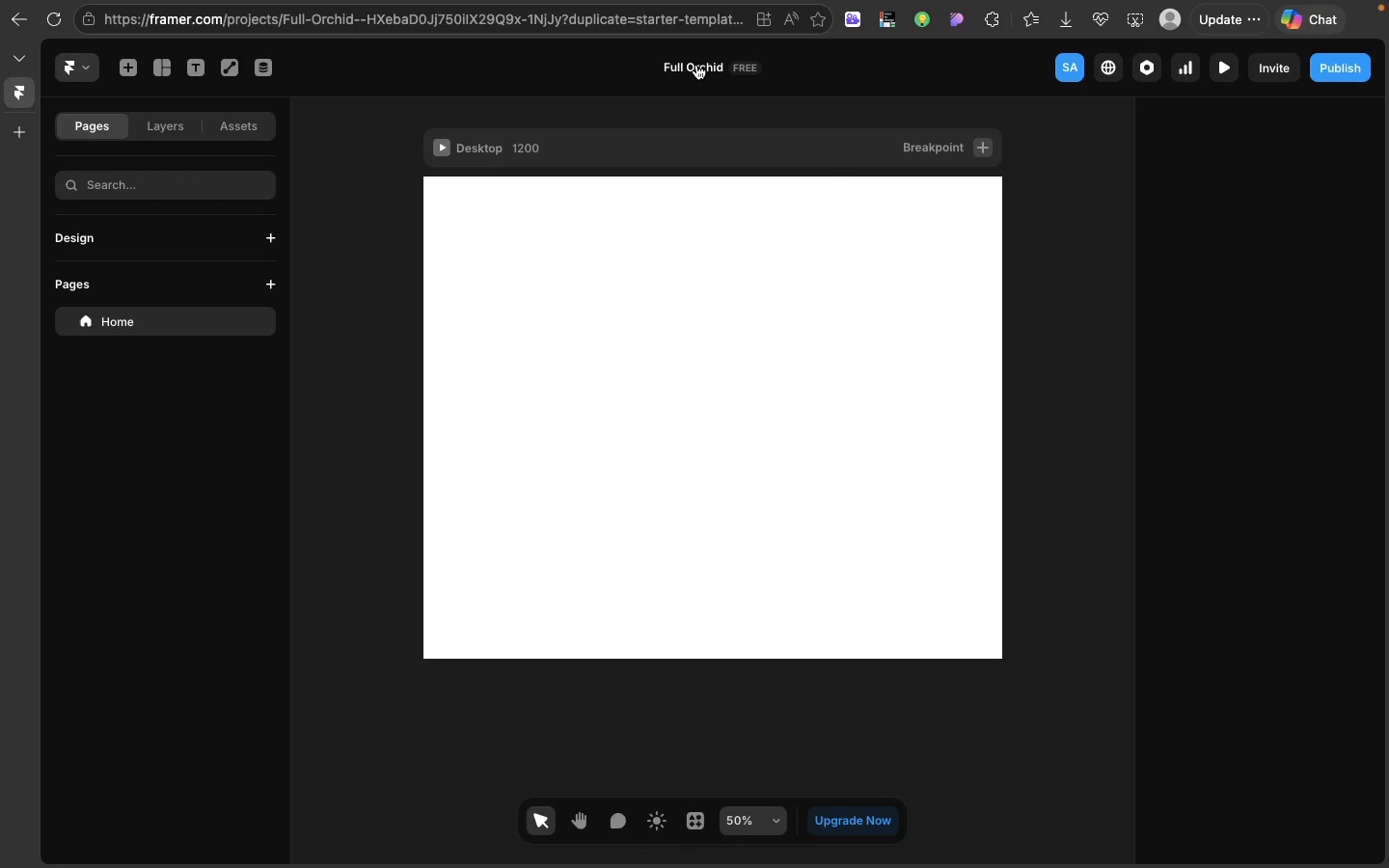 
left_click([696, 65])
 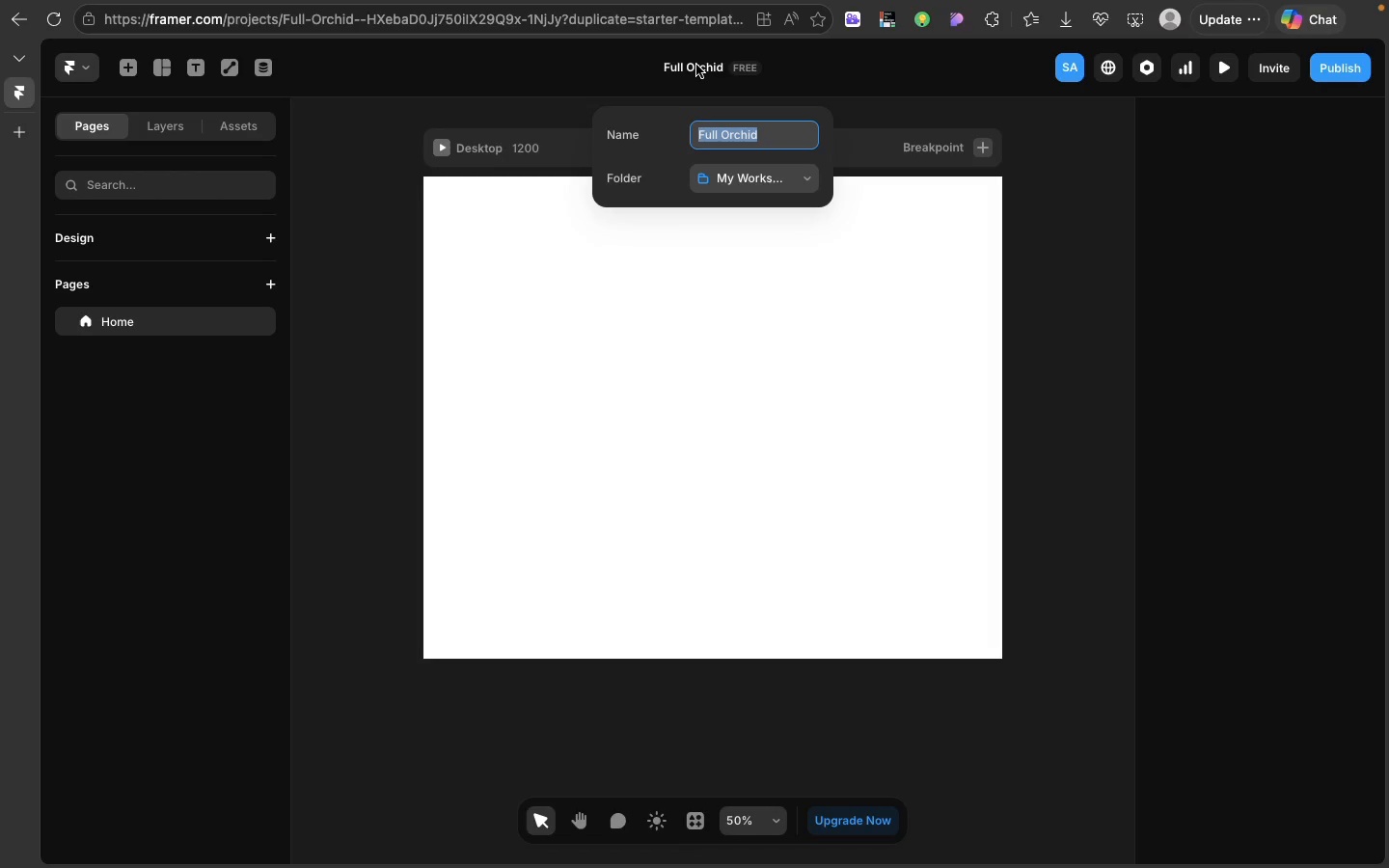 
type(AeroLens Collective)
 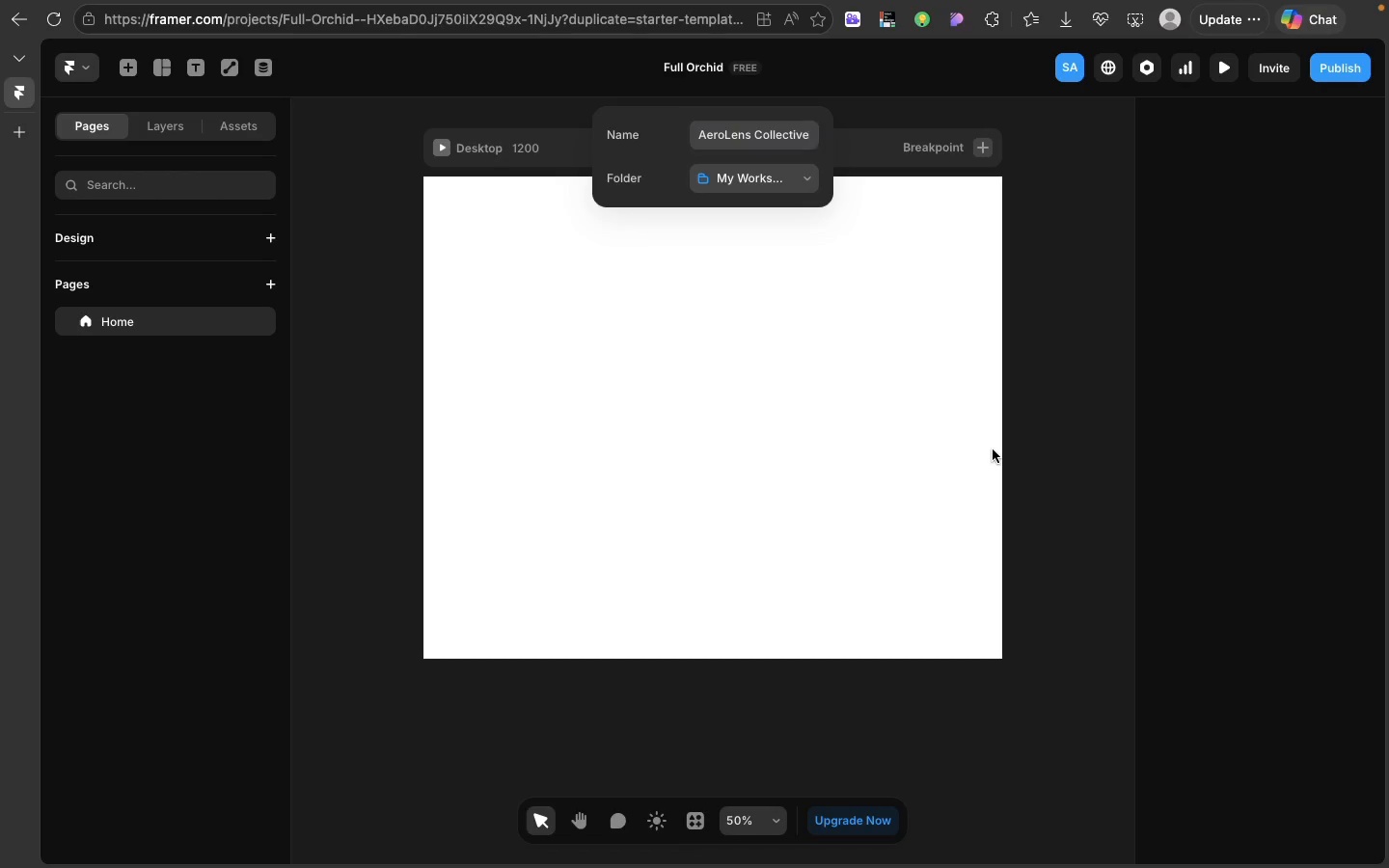 
left_click([993, 449])
 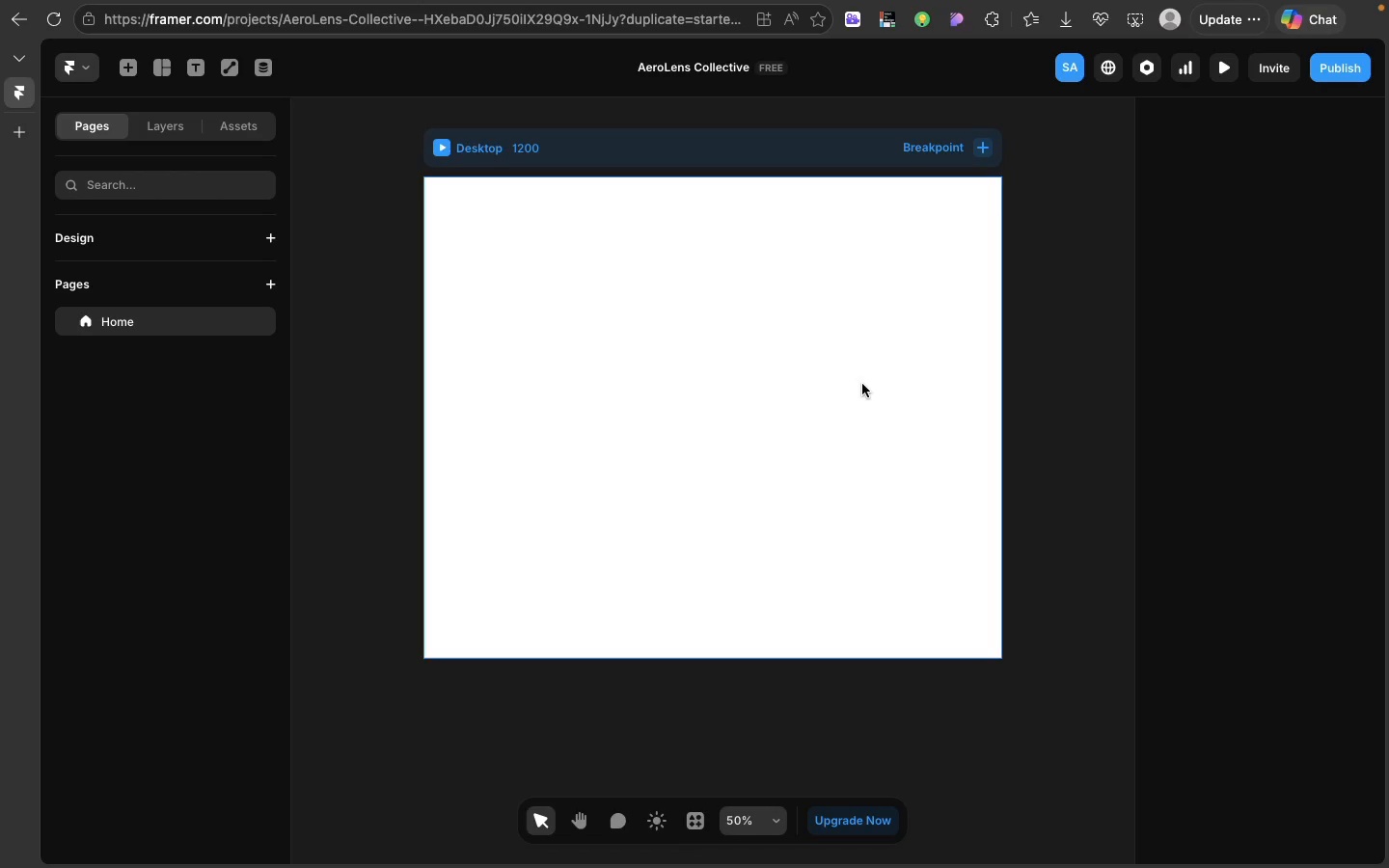 
left_click([862, 384])
 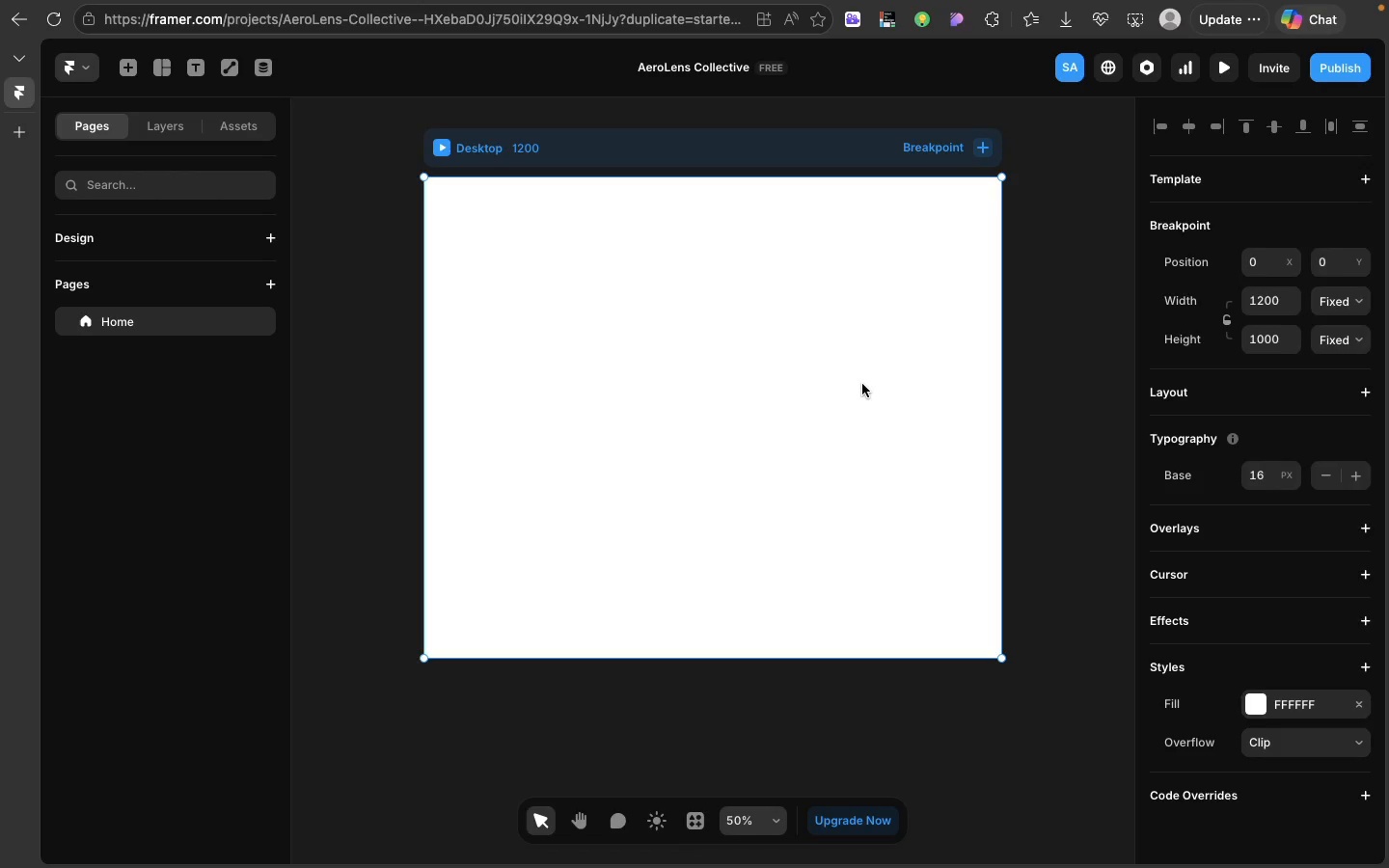 
wait(8.78)
 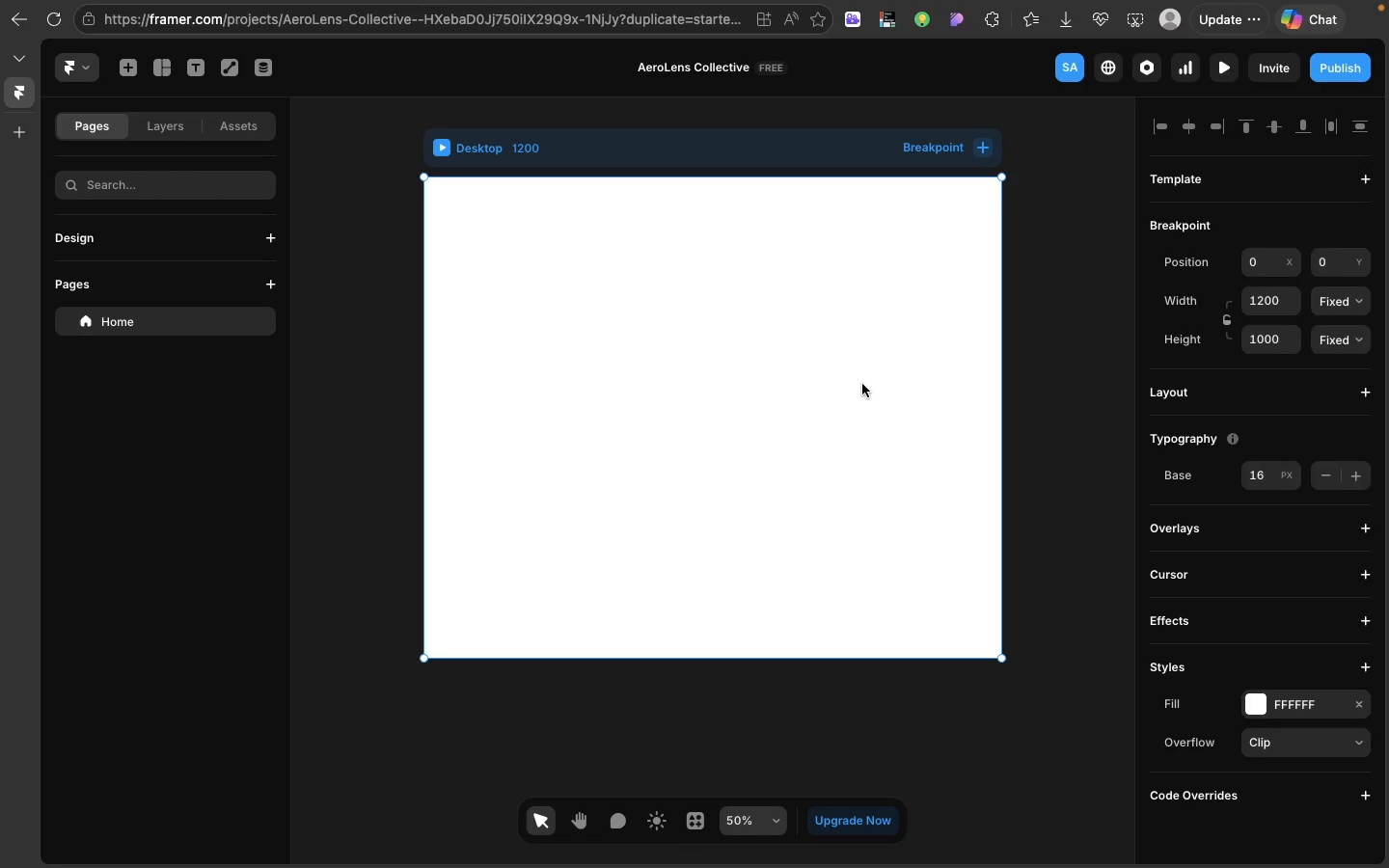 
left_click([1288, 698])
 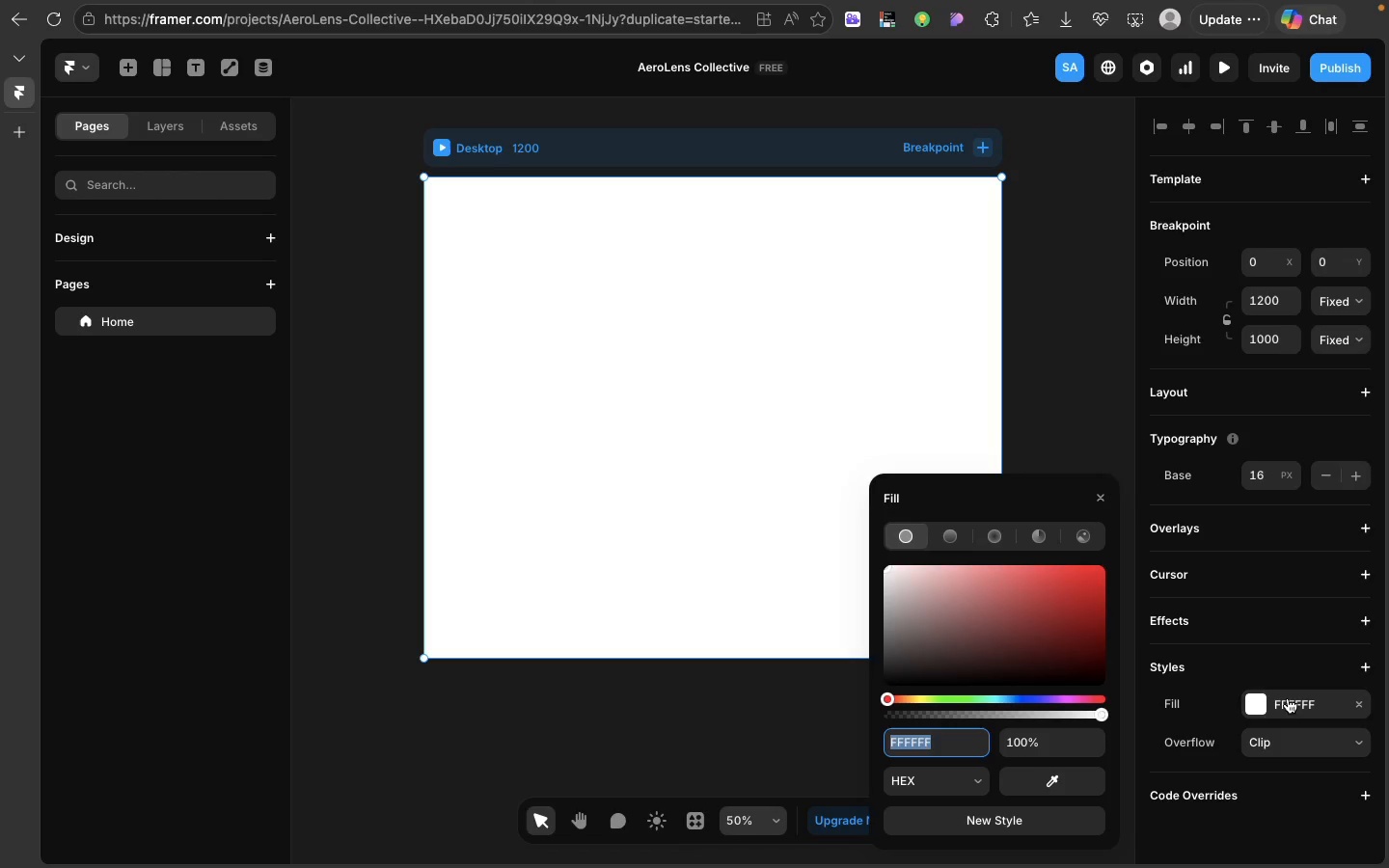 
type(0a0a0a)
 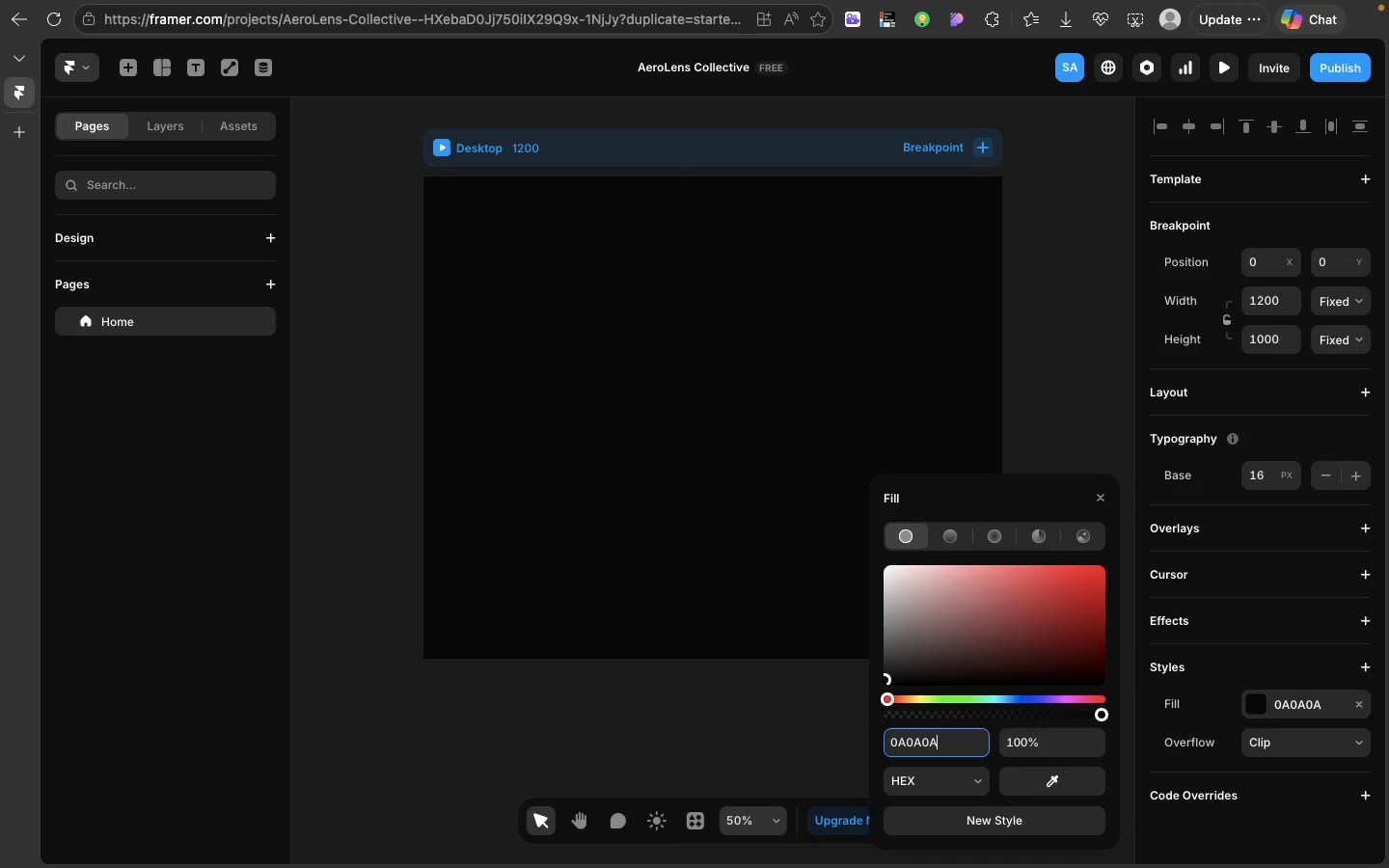 
key(Enter)
 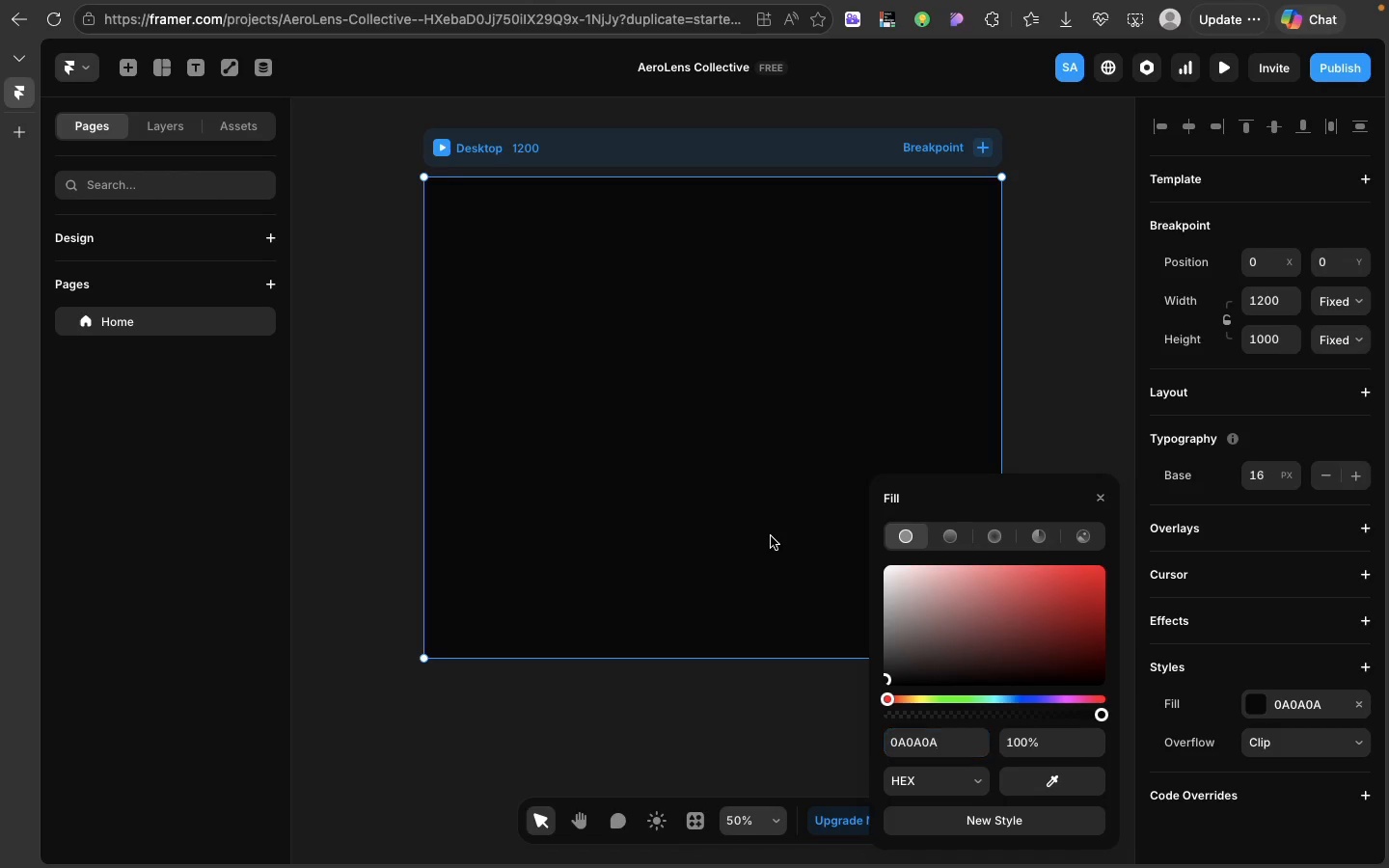 
left_click([736, 360])